 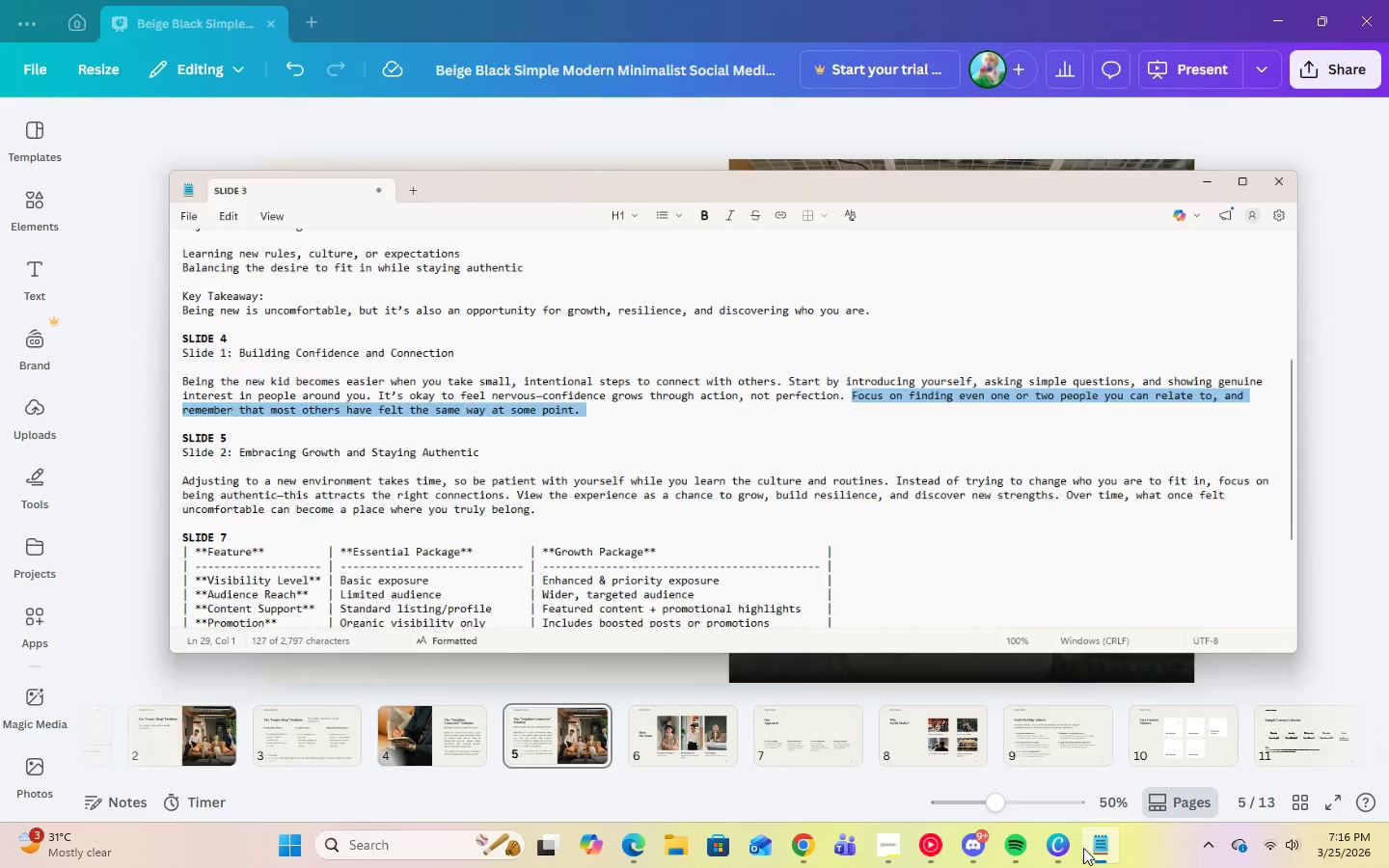 
scroll: coordinate [508, 464], scroll_direction: down, amount: 2.0
 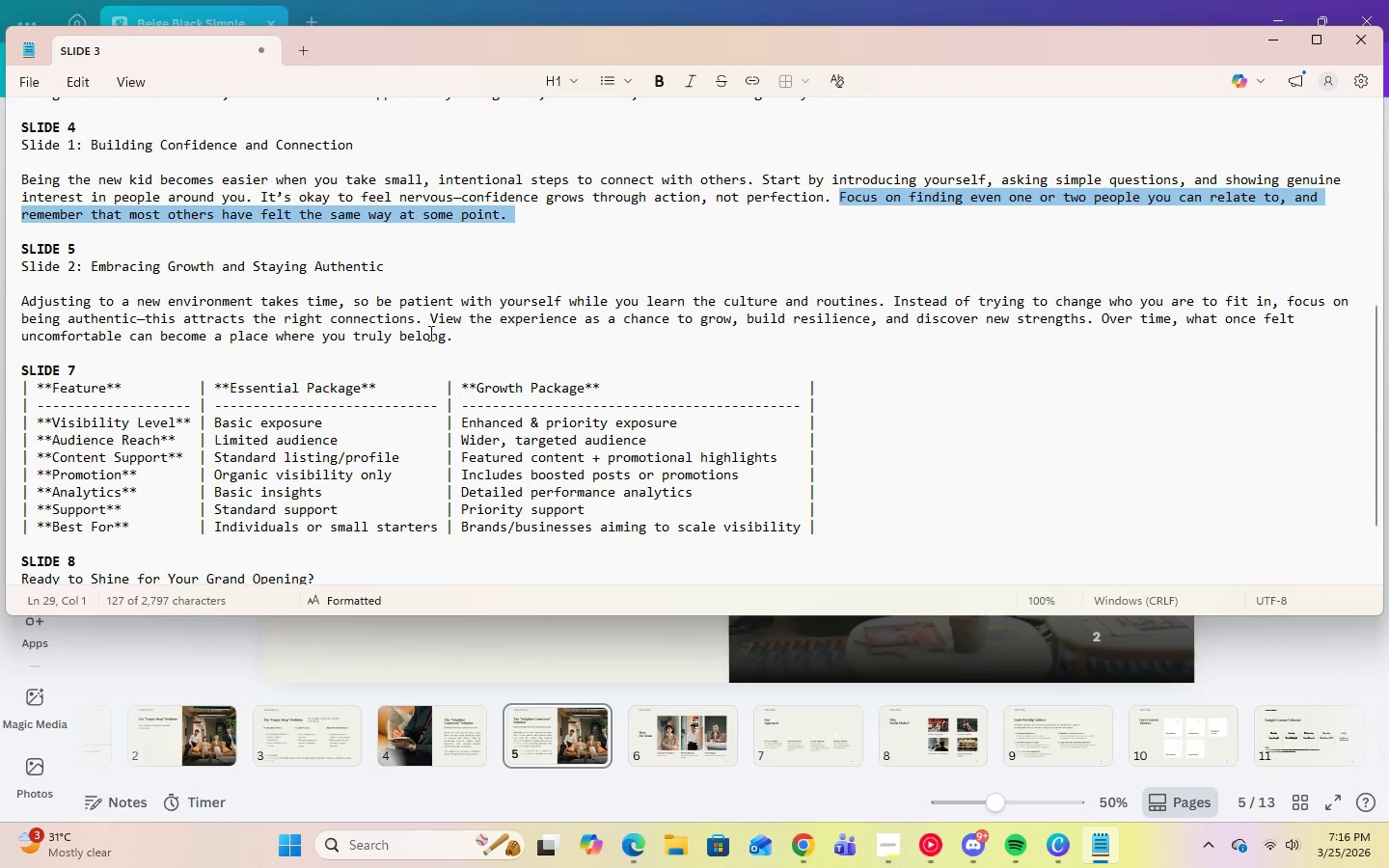 
left_click([464, 339])
 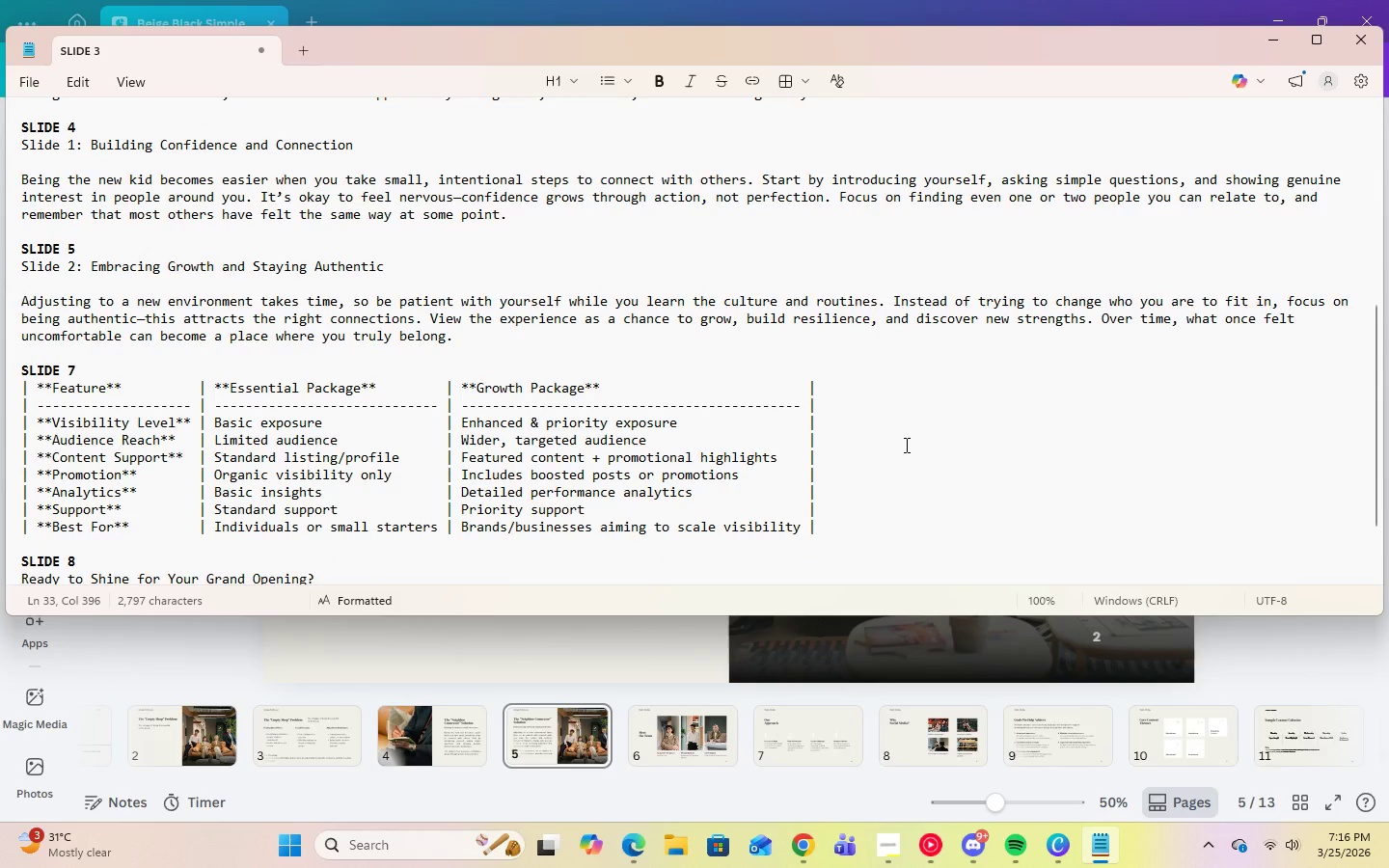 
scroll: coordinate [905, 445], scroll_direction: down, amount: 2.0
 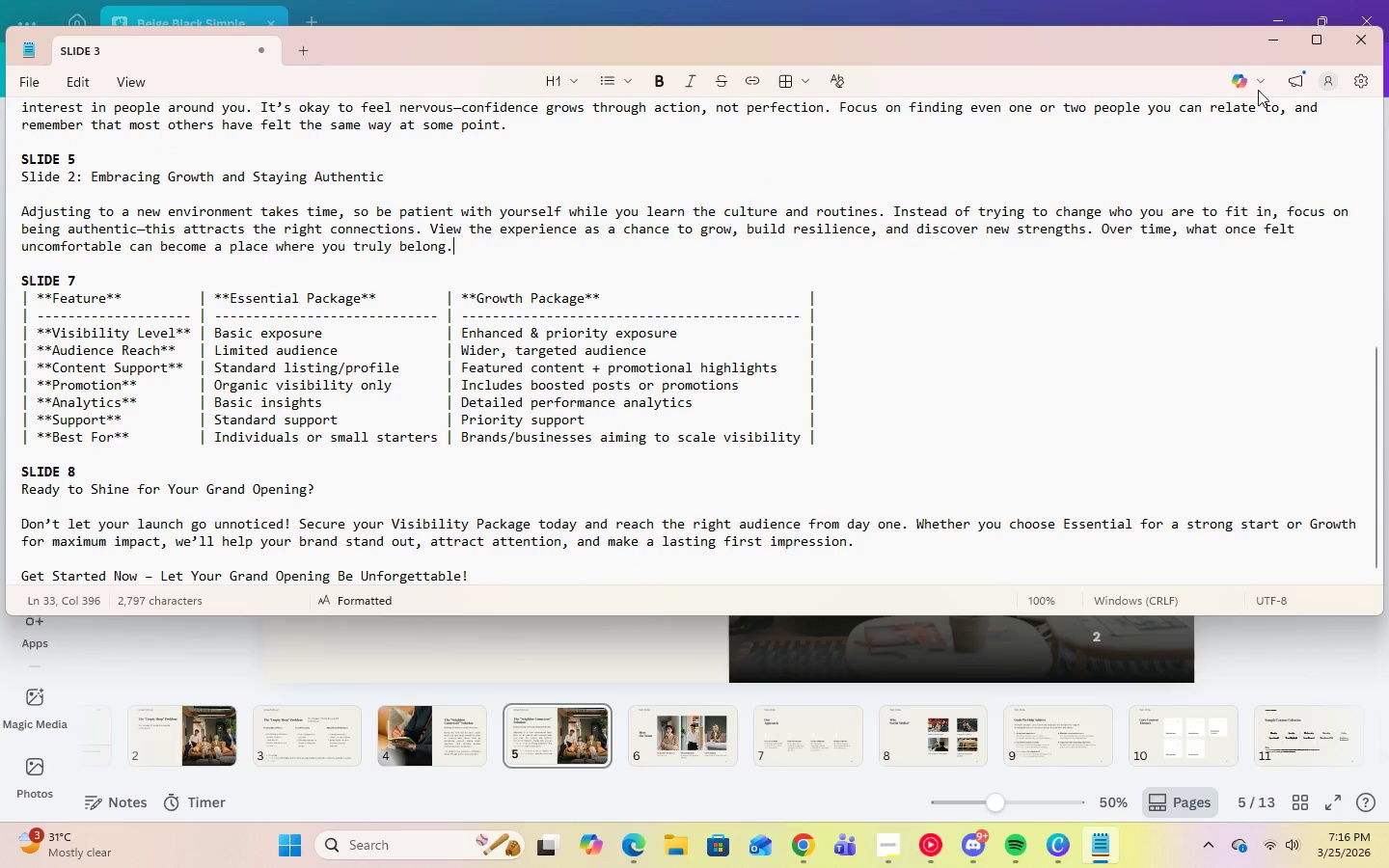 
left_click([1266, 45])
 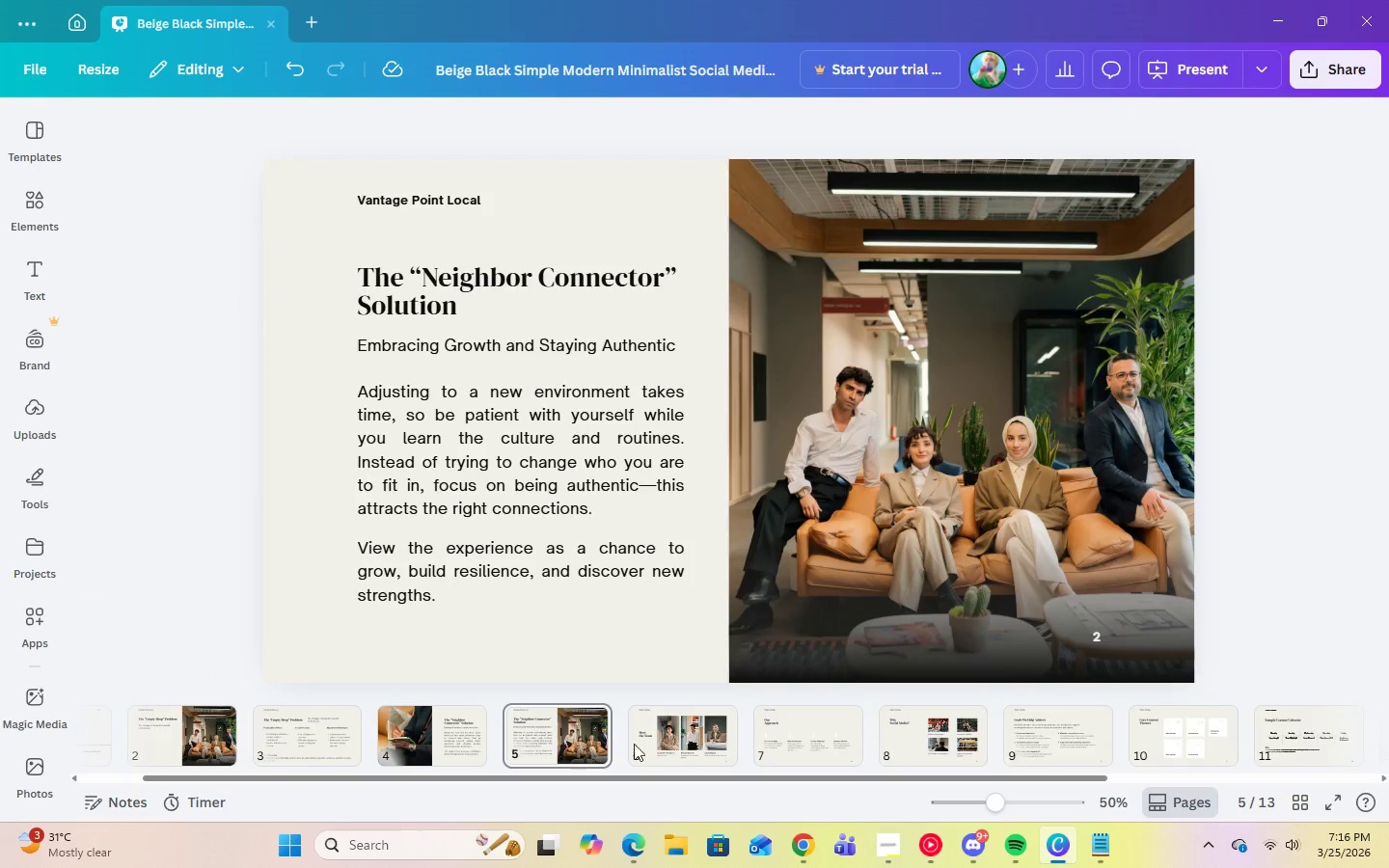 
left_click([645, 744])
 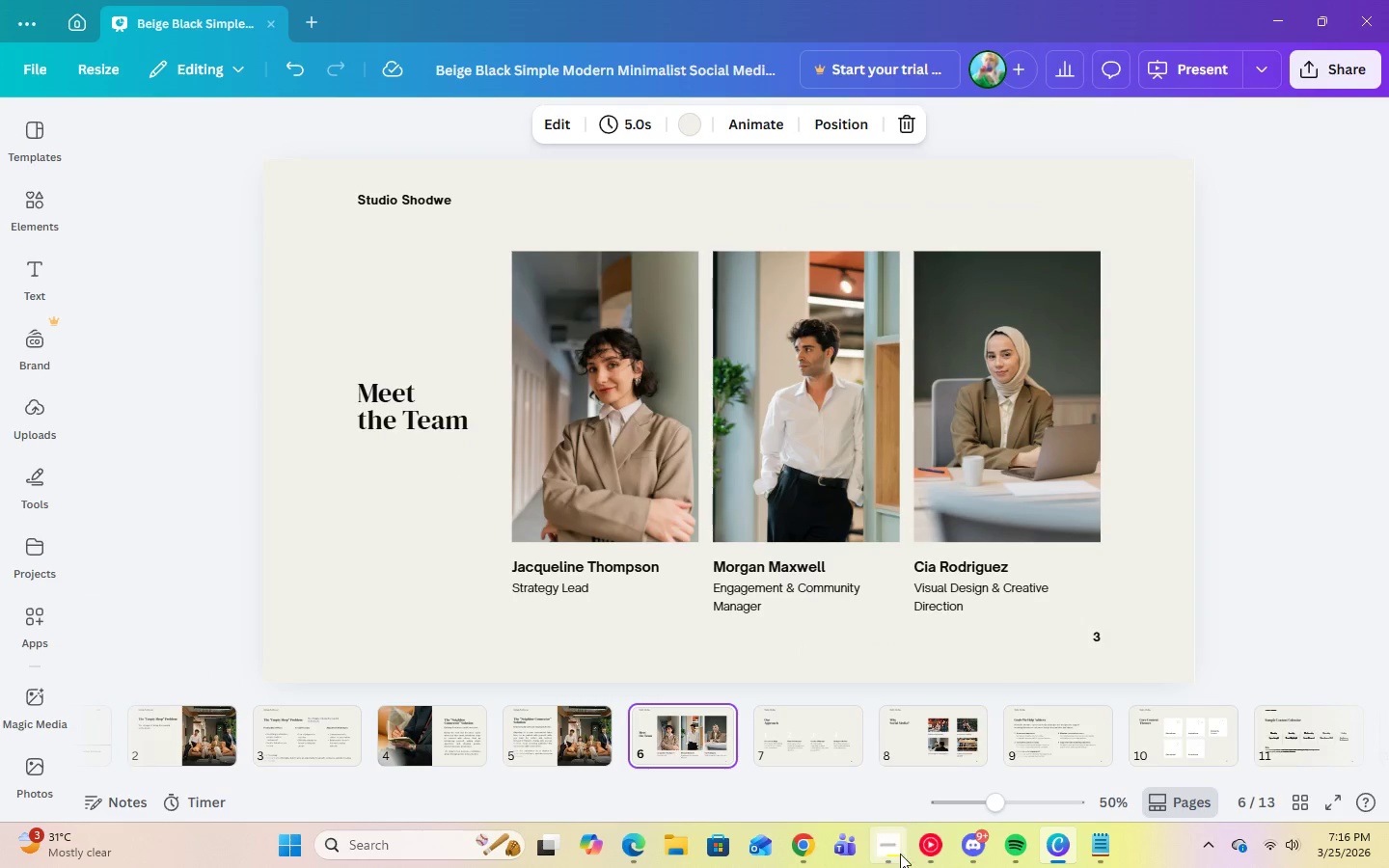 
left_click([900, 854])